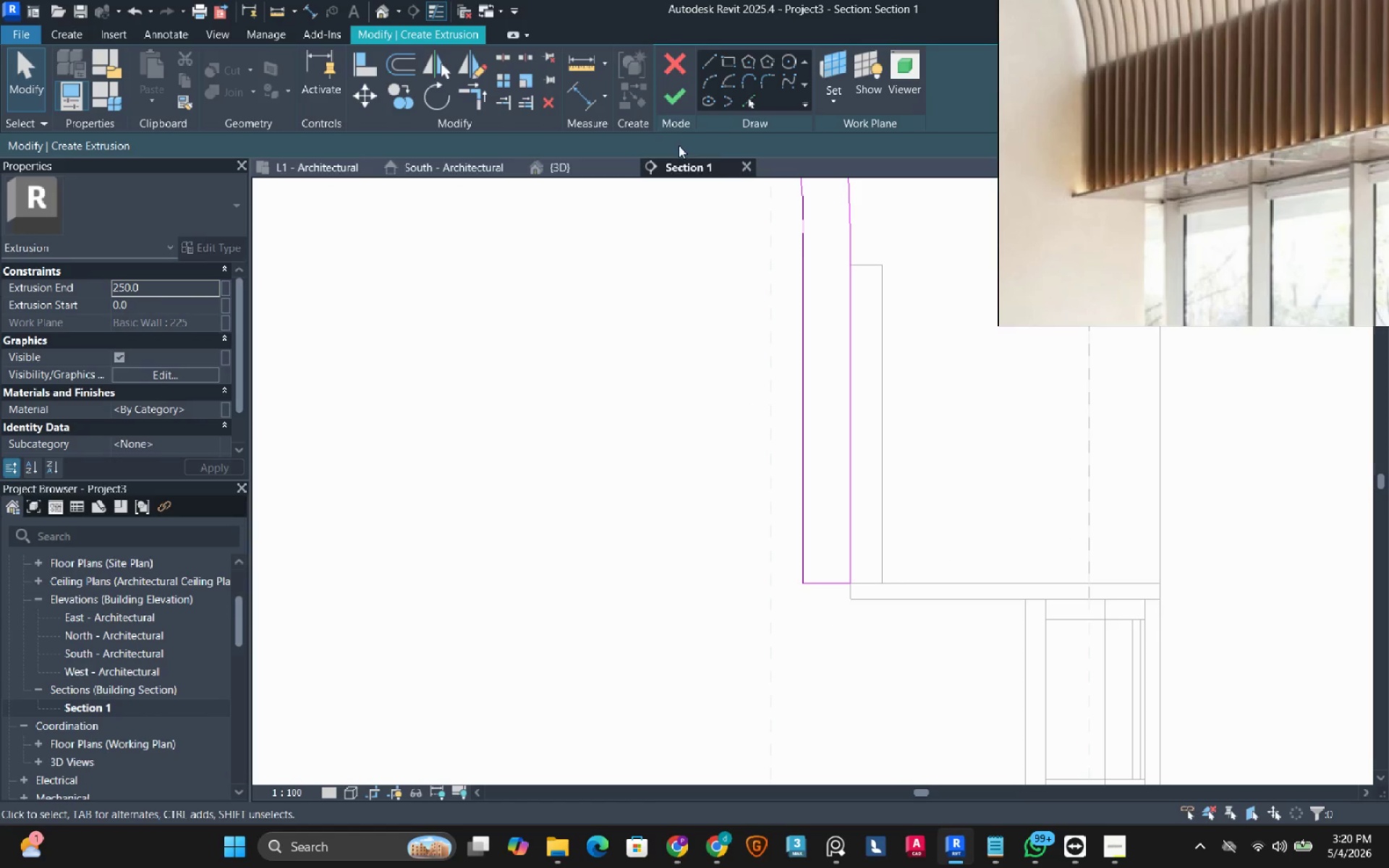 
left_click([676, 100])
 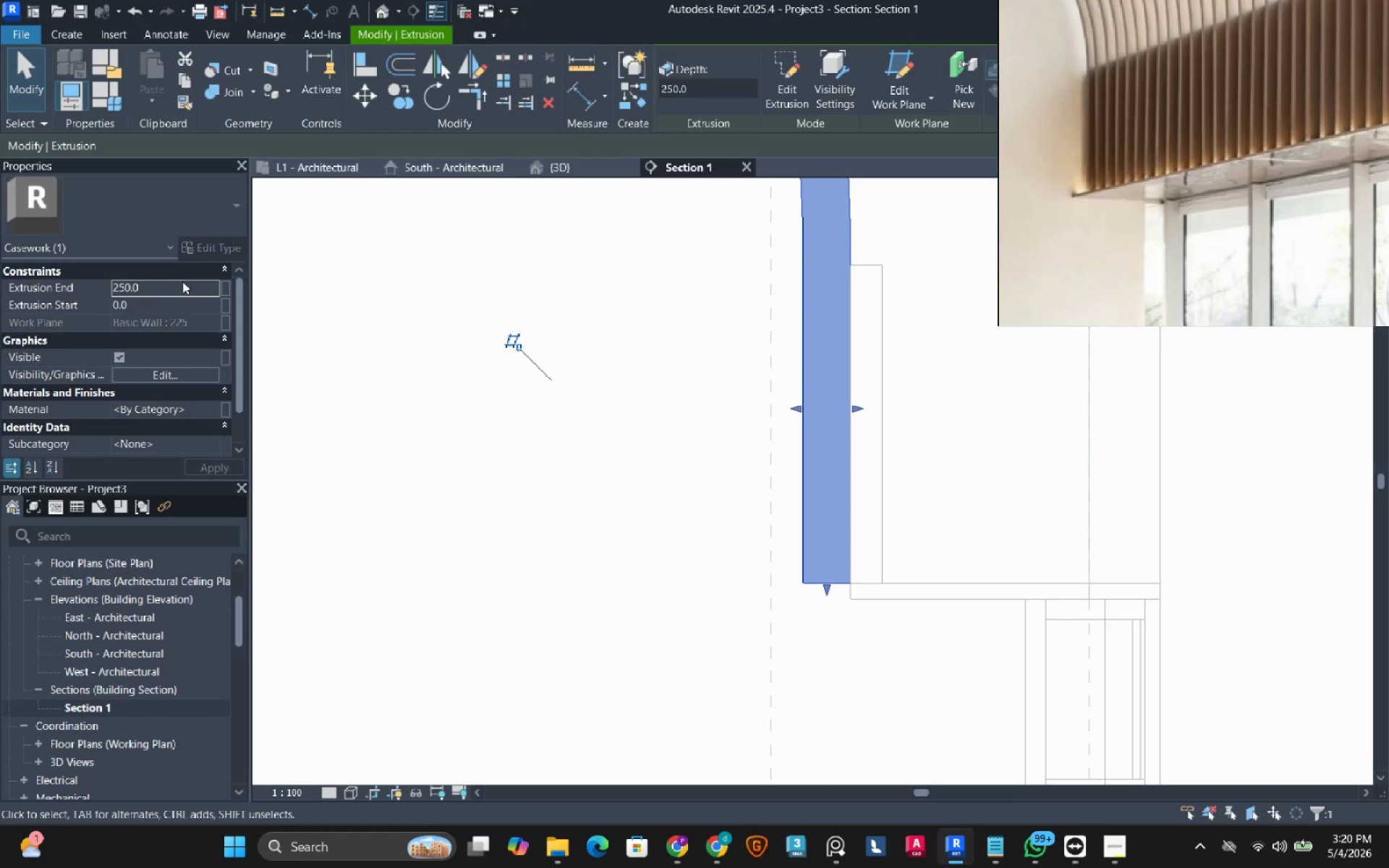 
left_click([174, 286])
 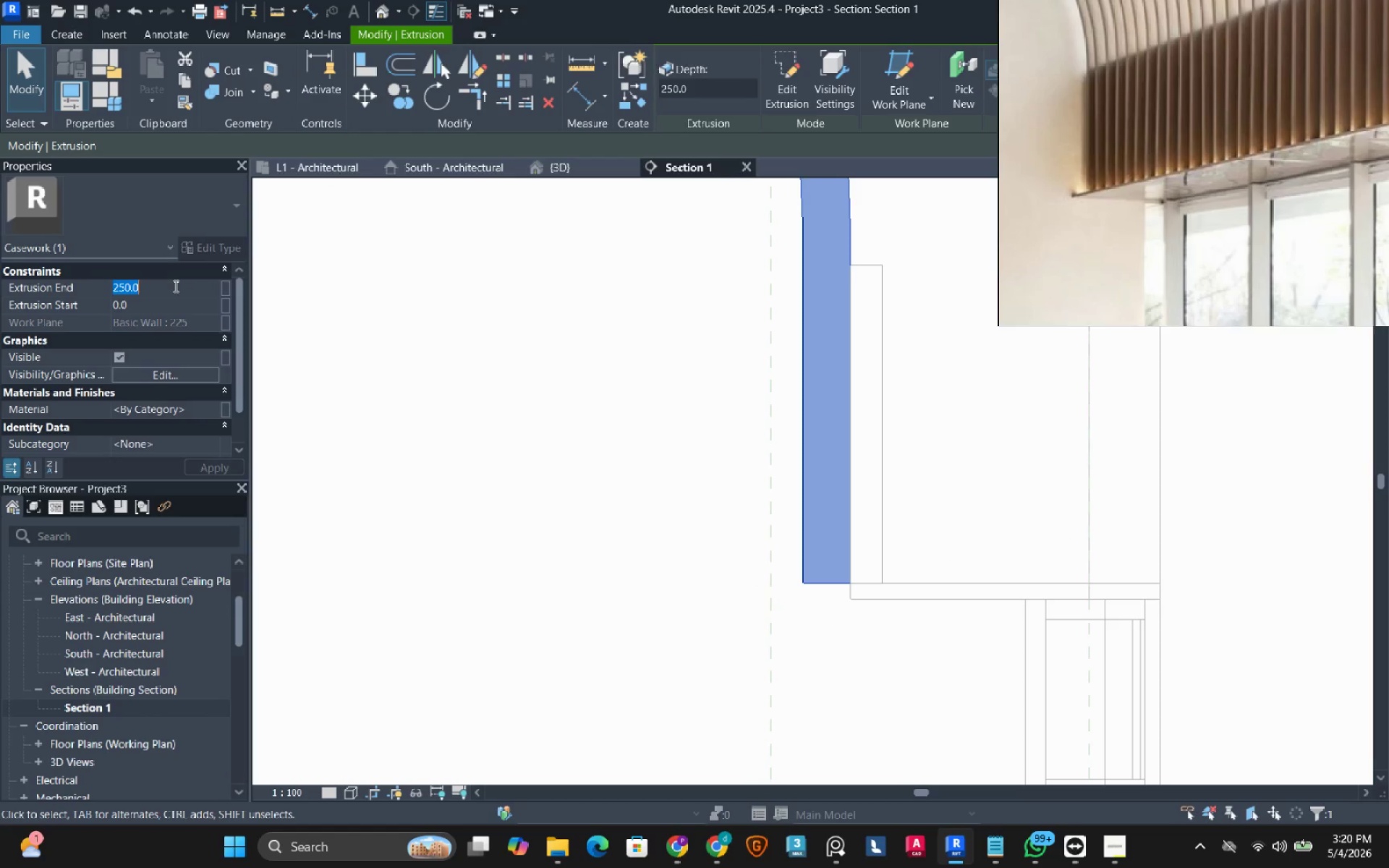 
key(Numpad3)
 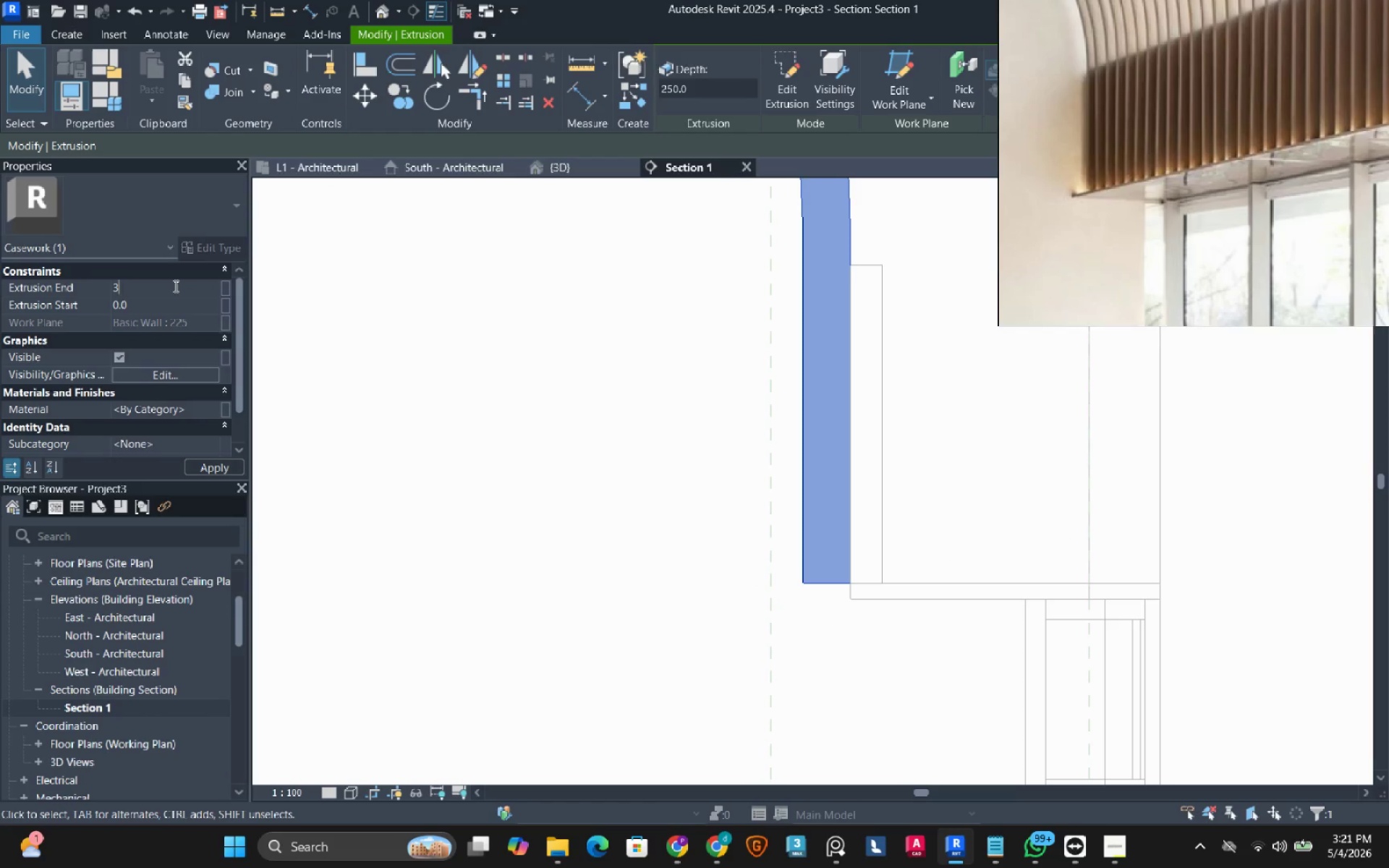 
key(Numpad5)
 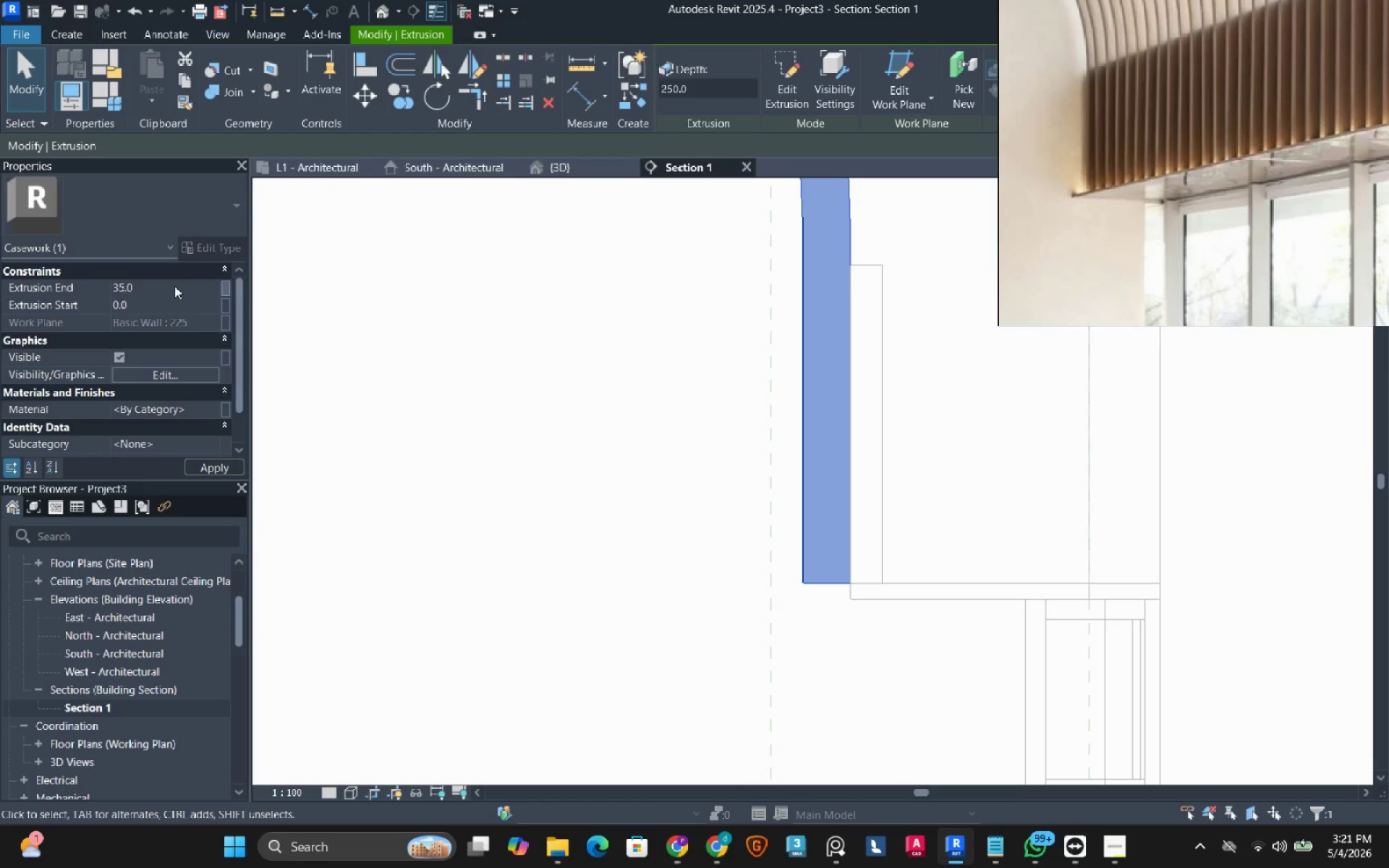 
key(NumpadEnter)
 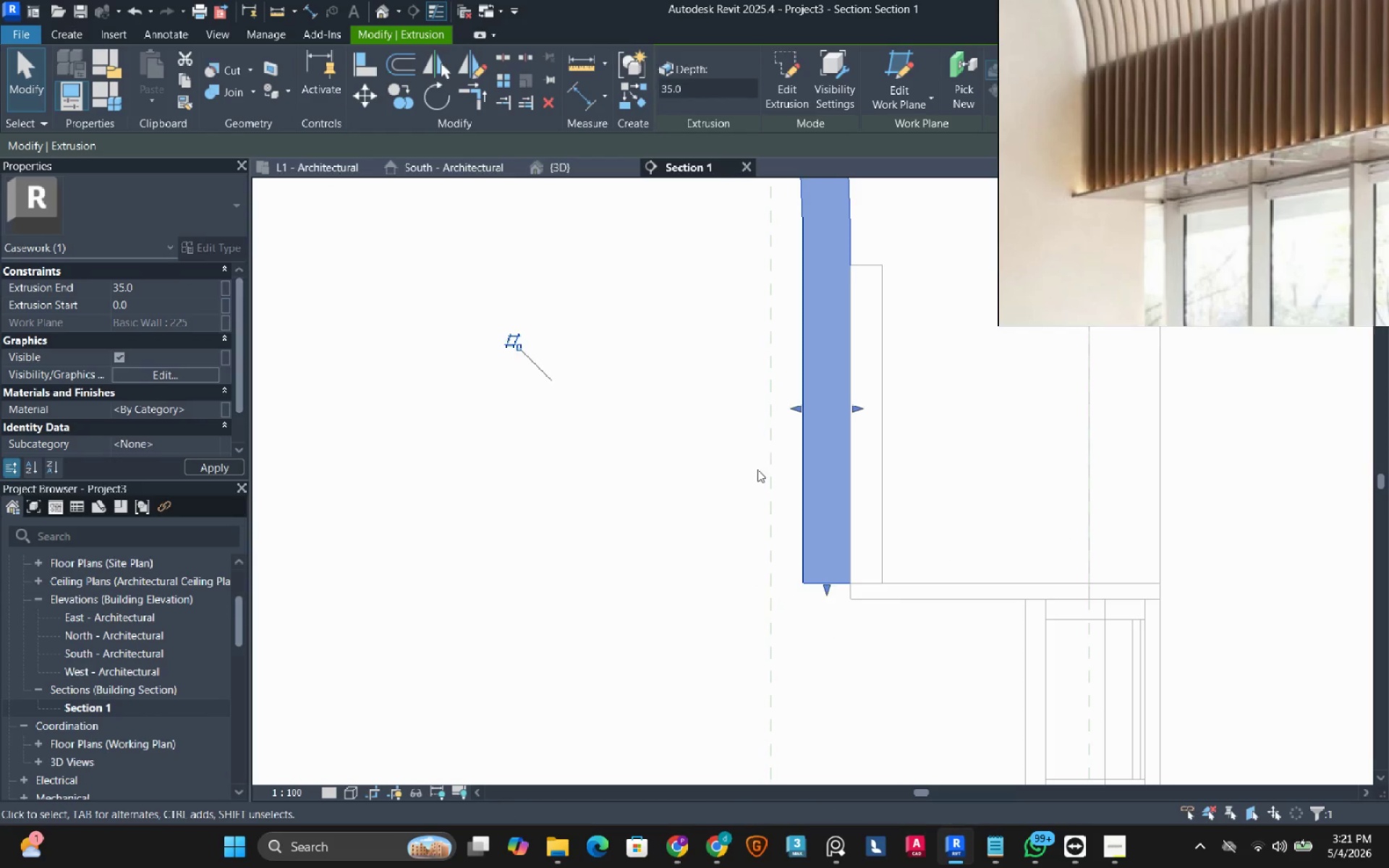 
scroll: coordinate [656, 482], scroll_direction: down, amount: 4.0
 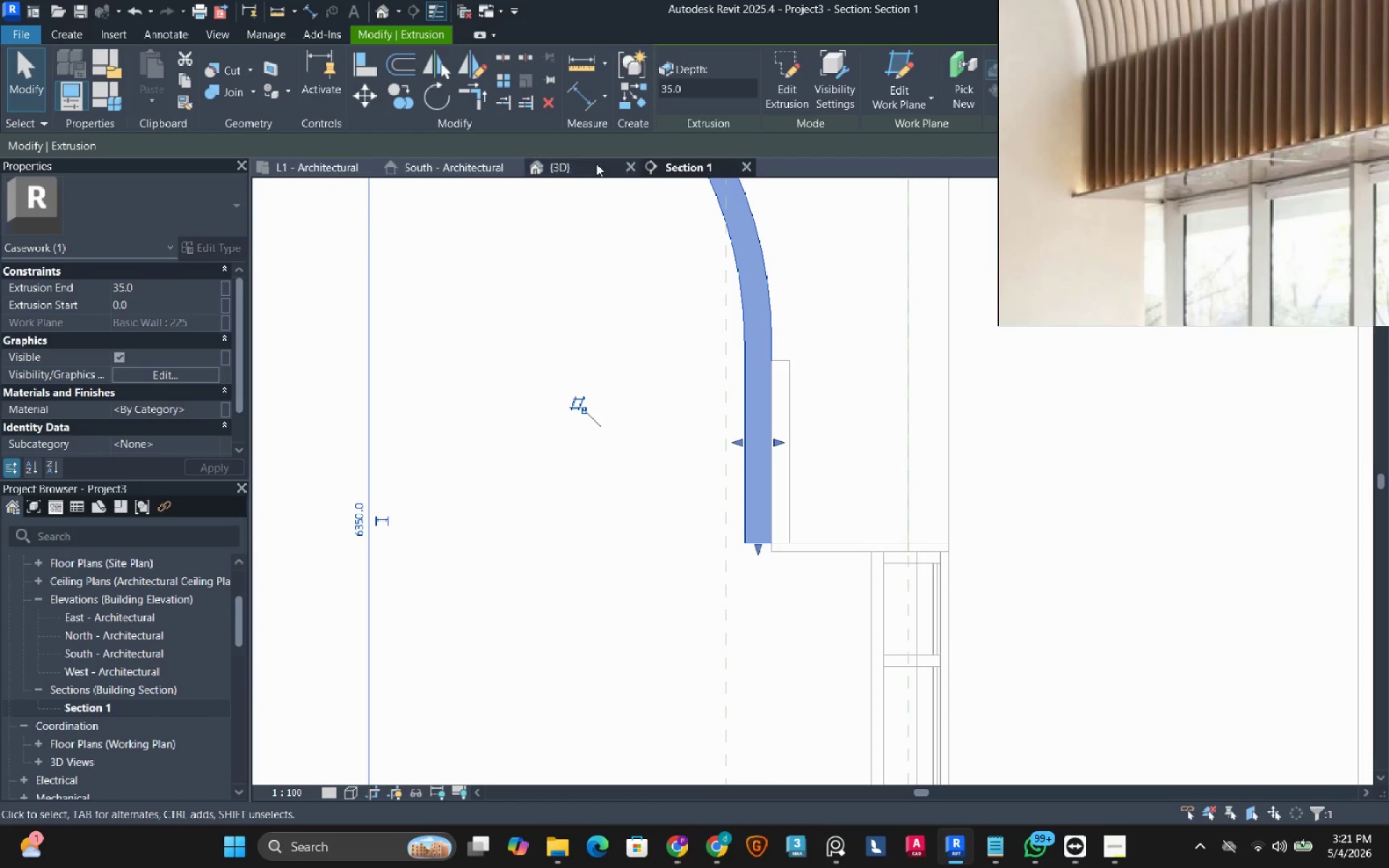 
left_click_drag(start_coordinate=[592, 160], to_coordinate=[1108, 852])
 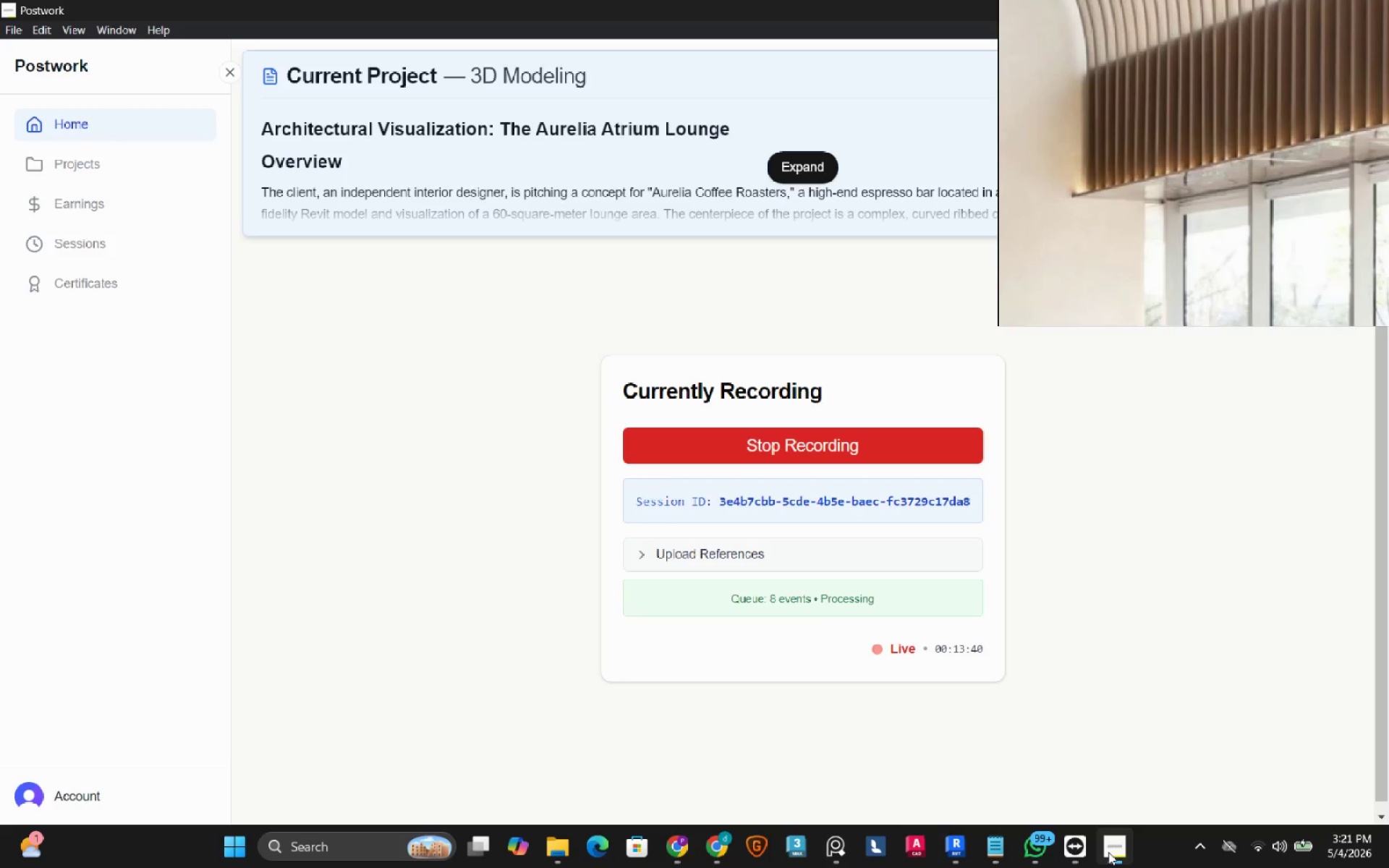 
left_click([1108, 852])